 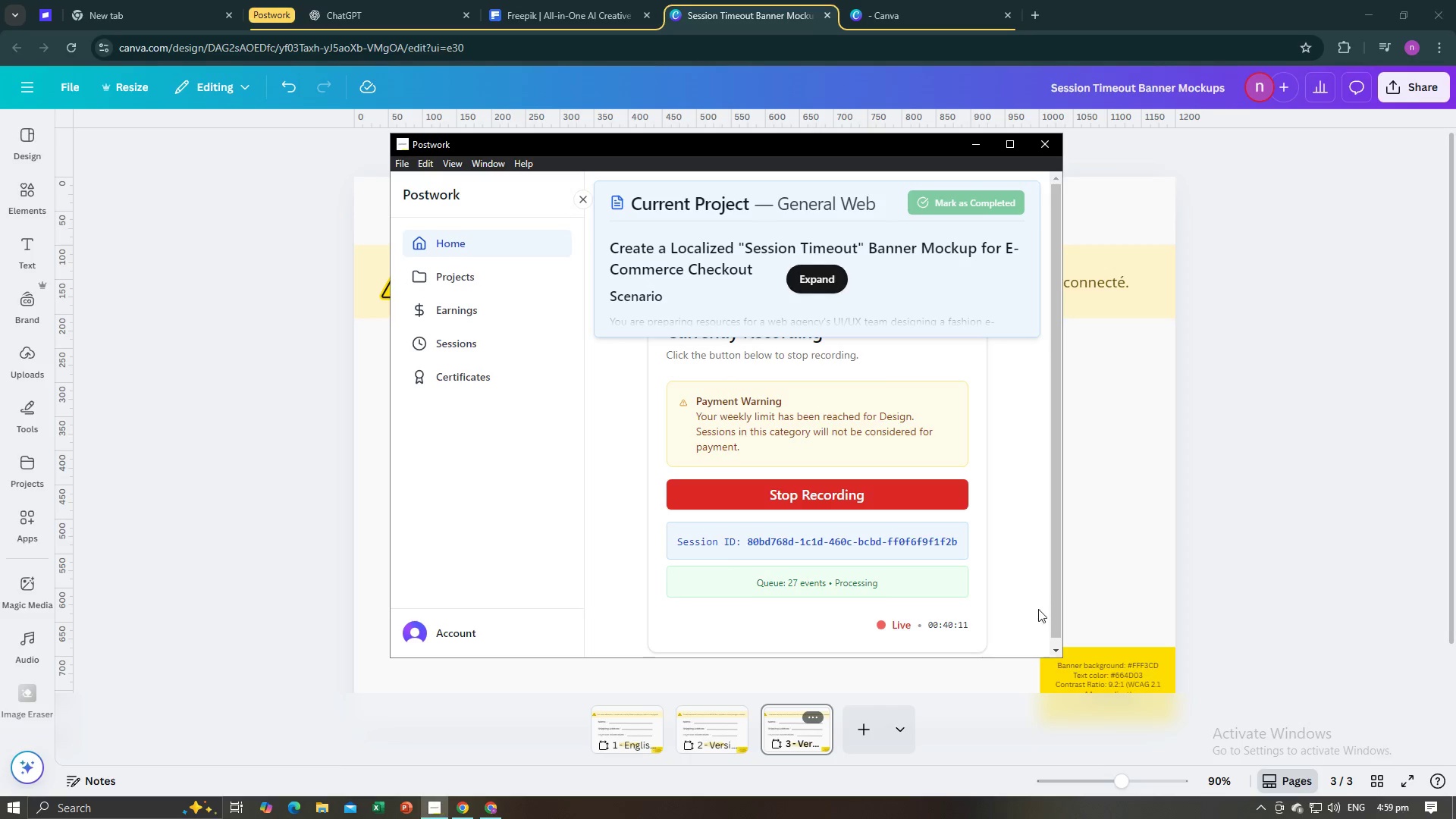 
left_click([1244, 557])
 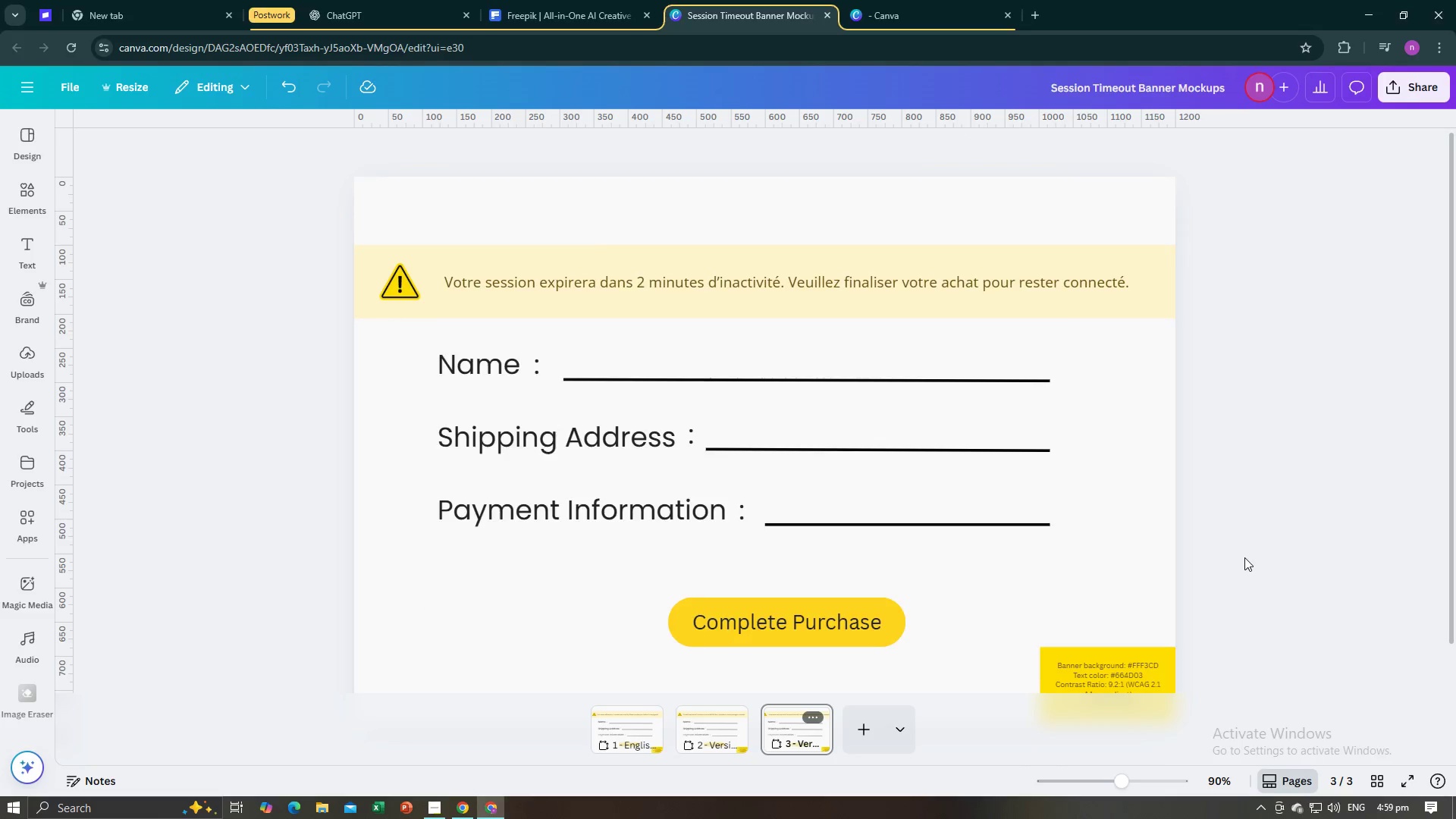 
key(Alt+AltLeft)
 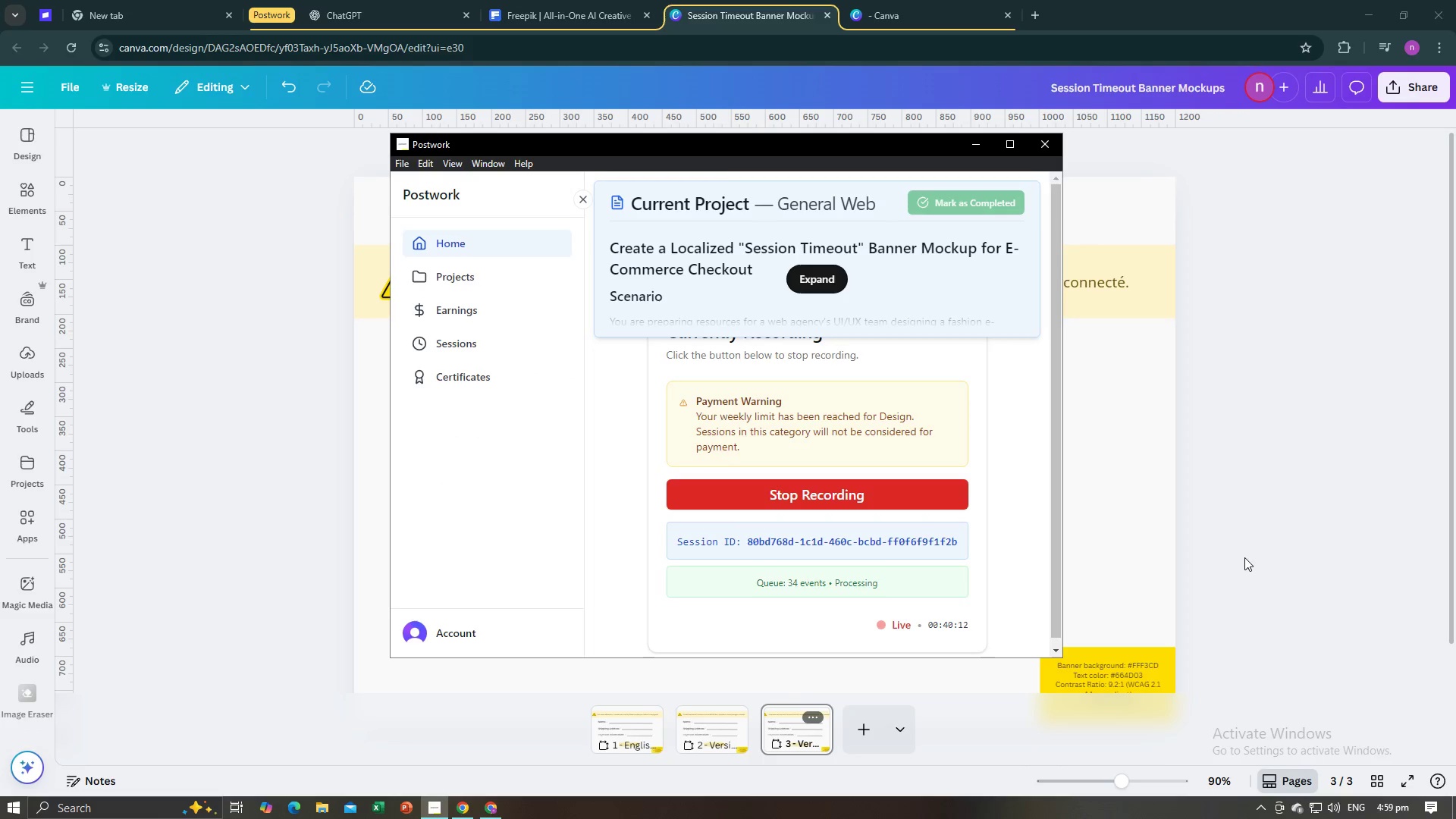 
key(Alt+Tab)
 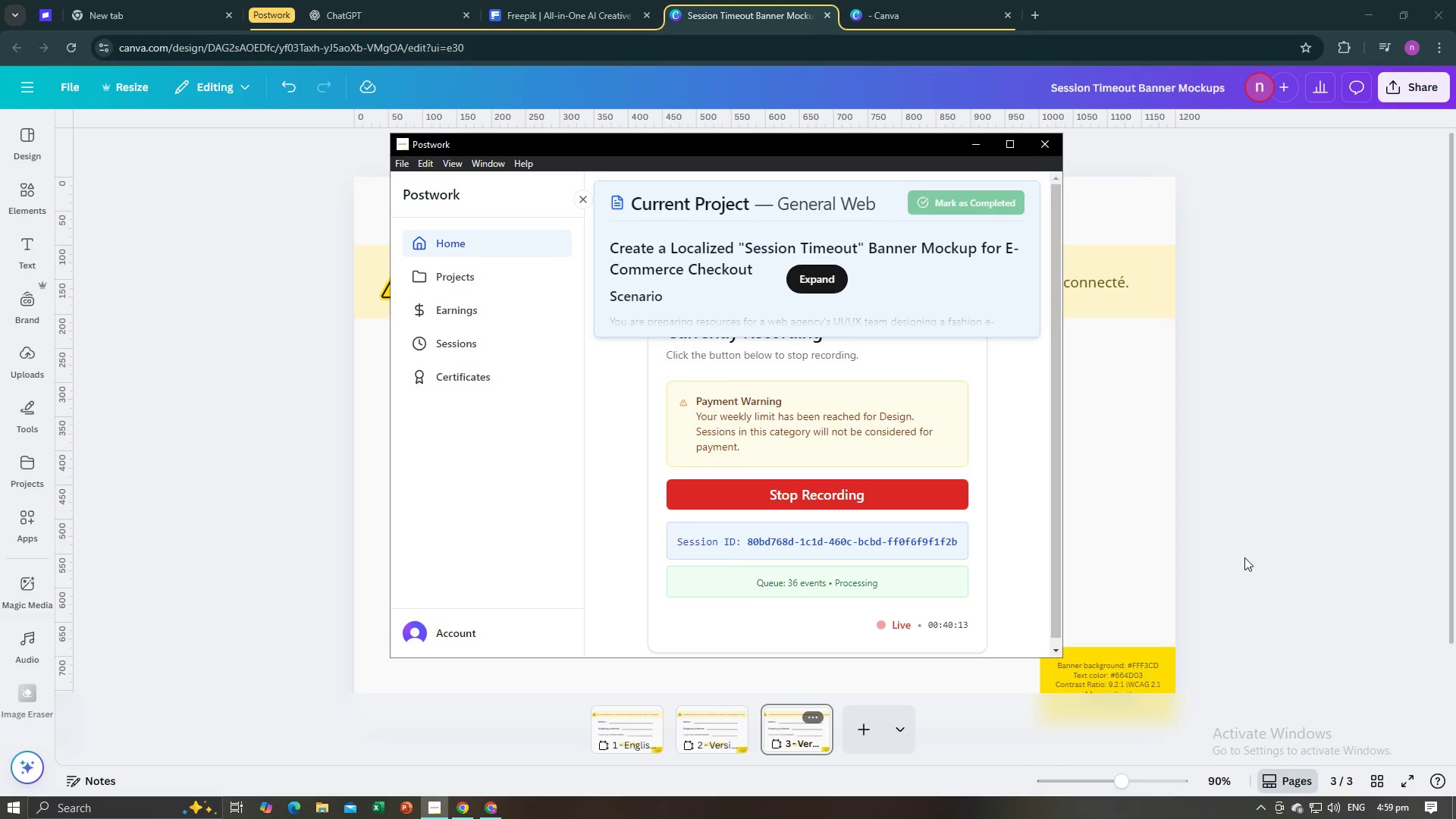 
key(Alt+AltLeft)
 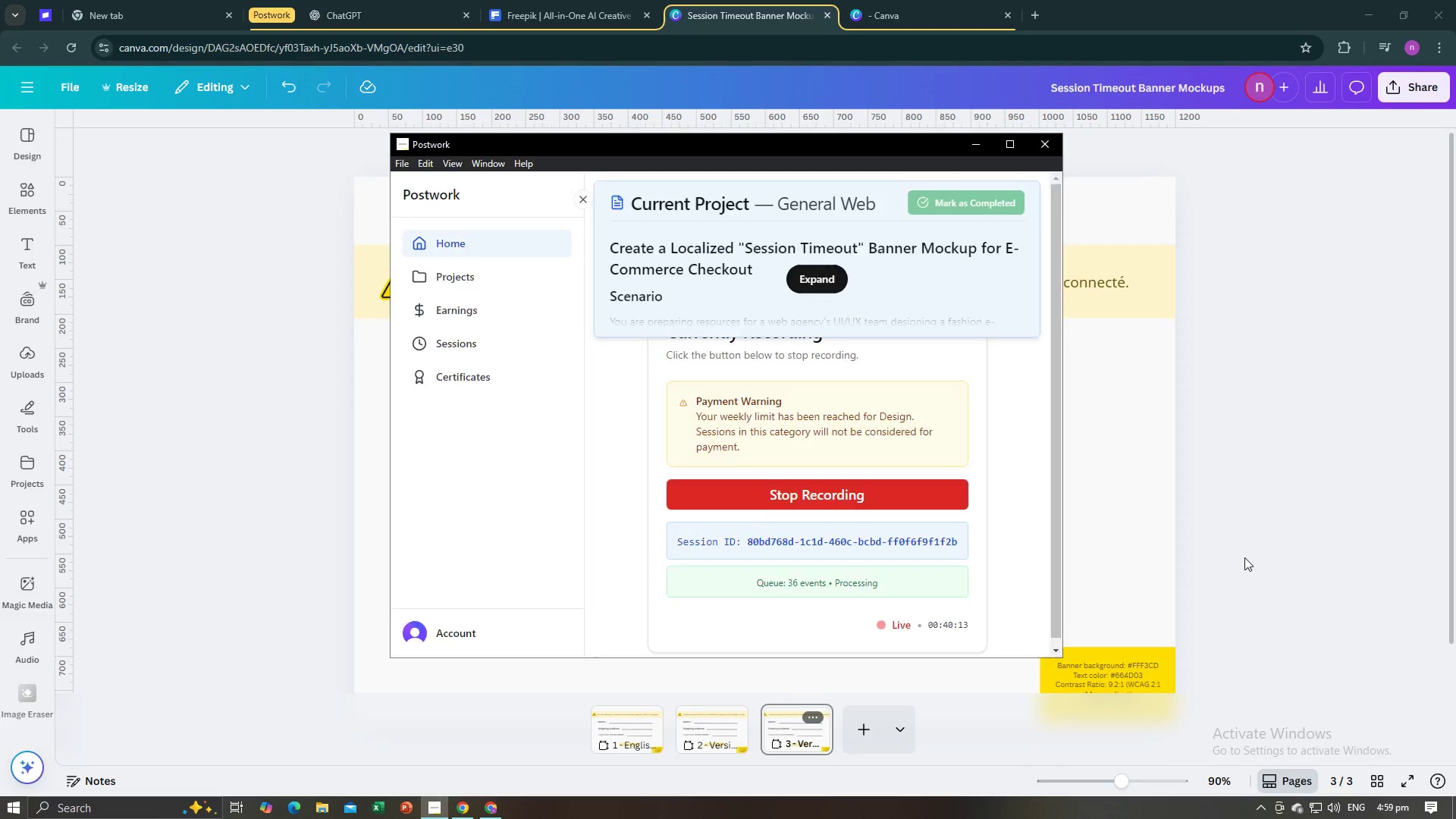 
key(Alt+Tab)
 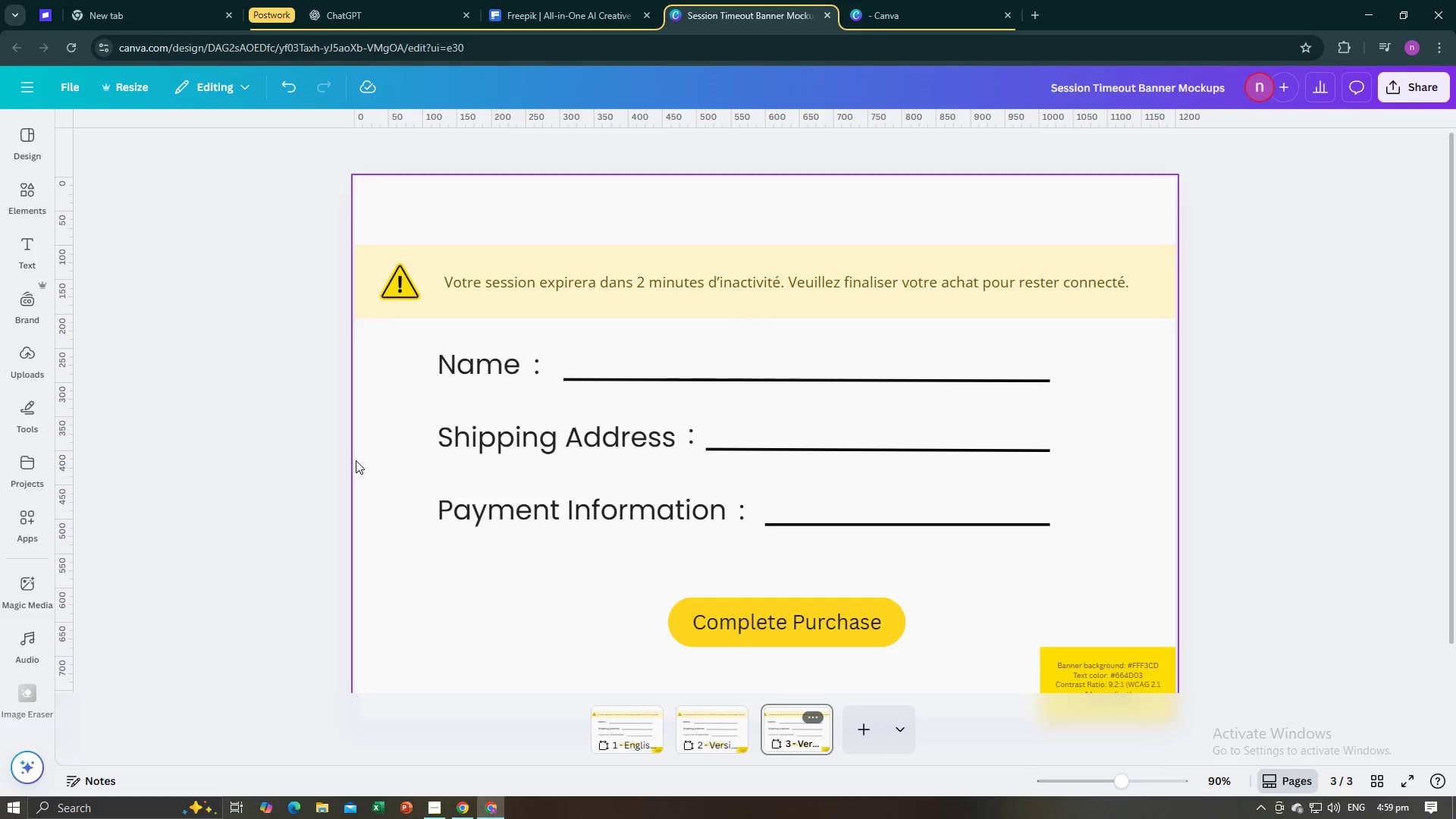 
left_click([254, 460])
 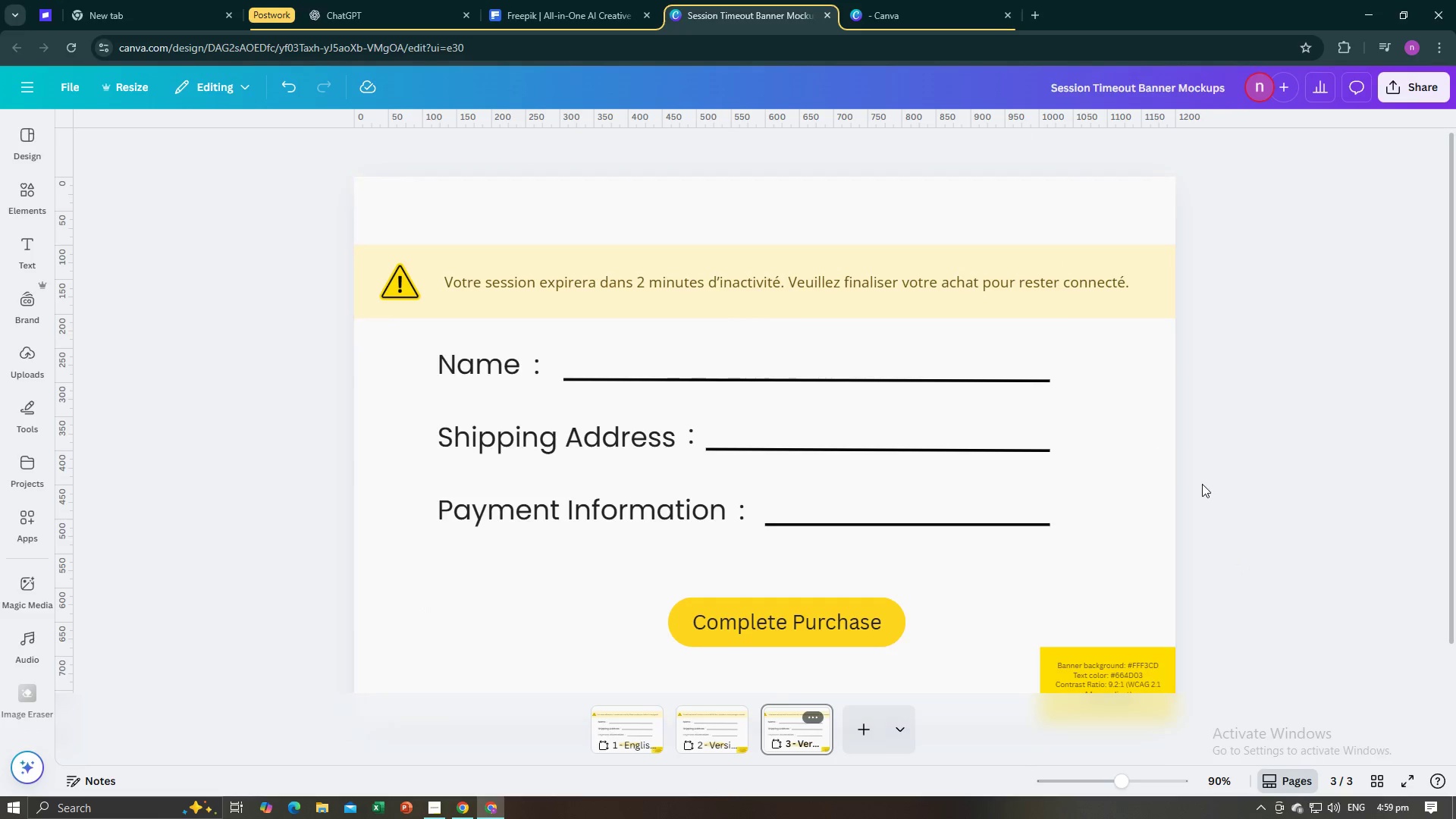 
scroll: coordinate [1202, 484], scroll_direction: down, amount: 1.0
 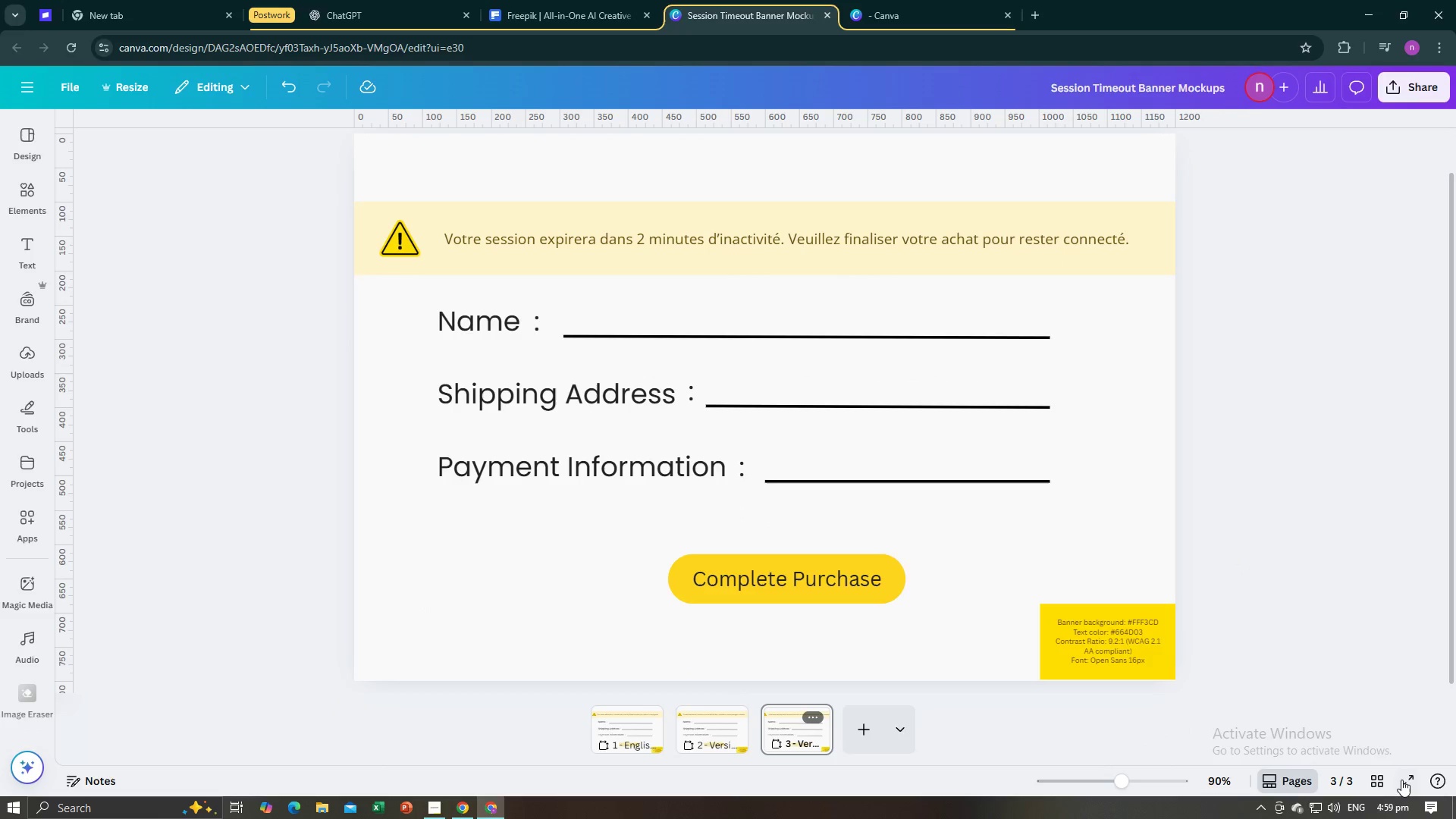 
left_click([1401, 780])
 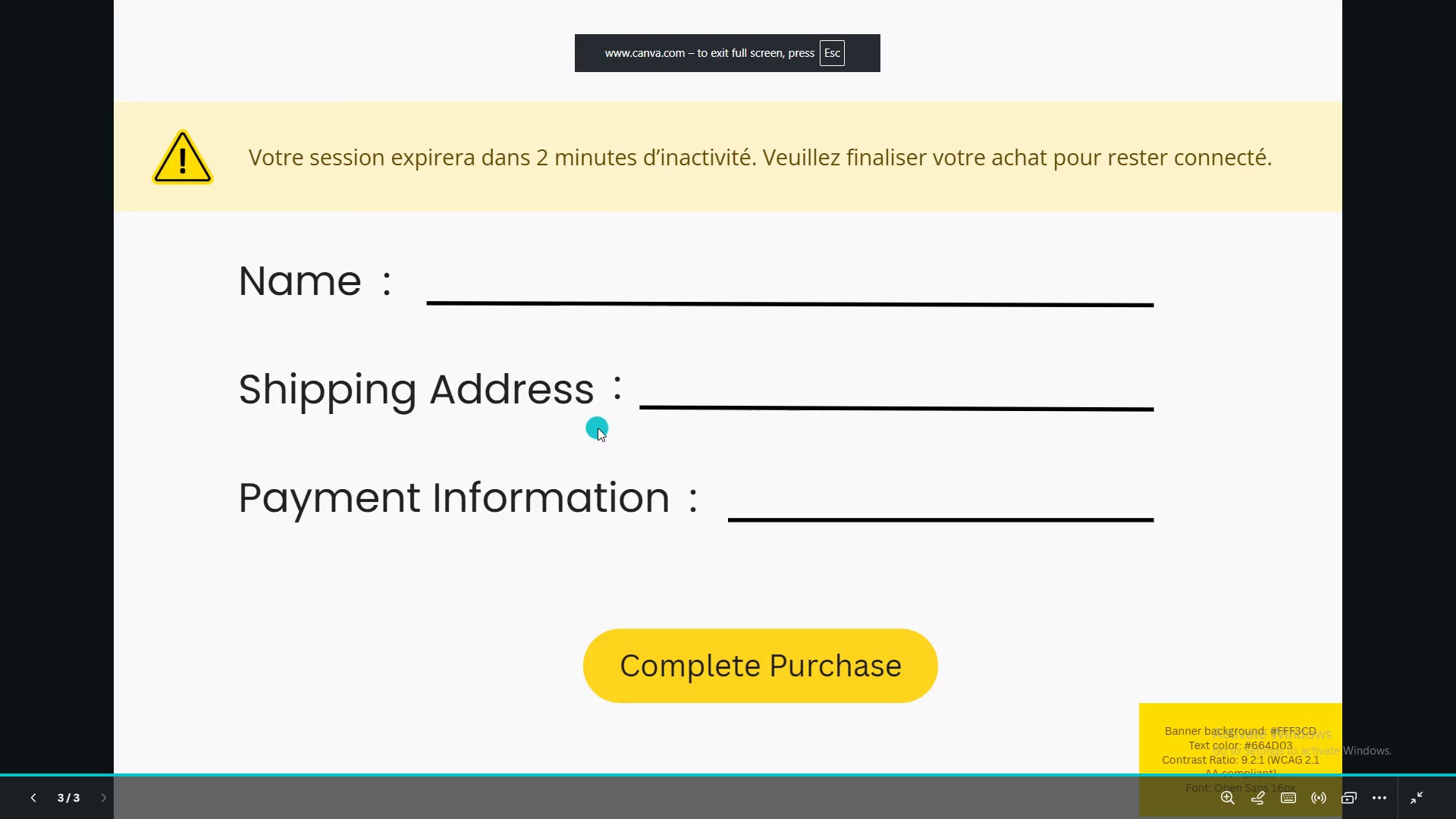 
key(ArrowRight)
 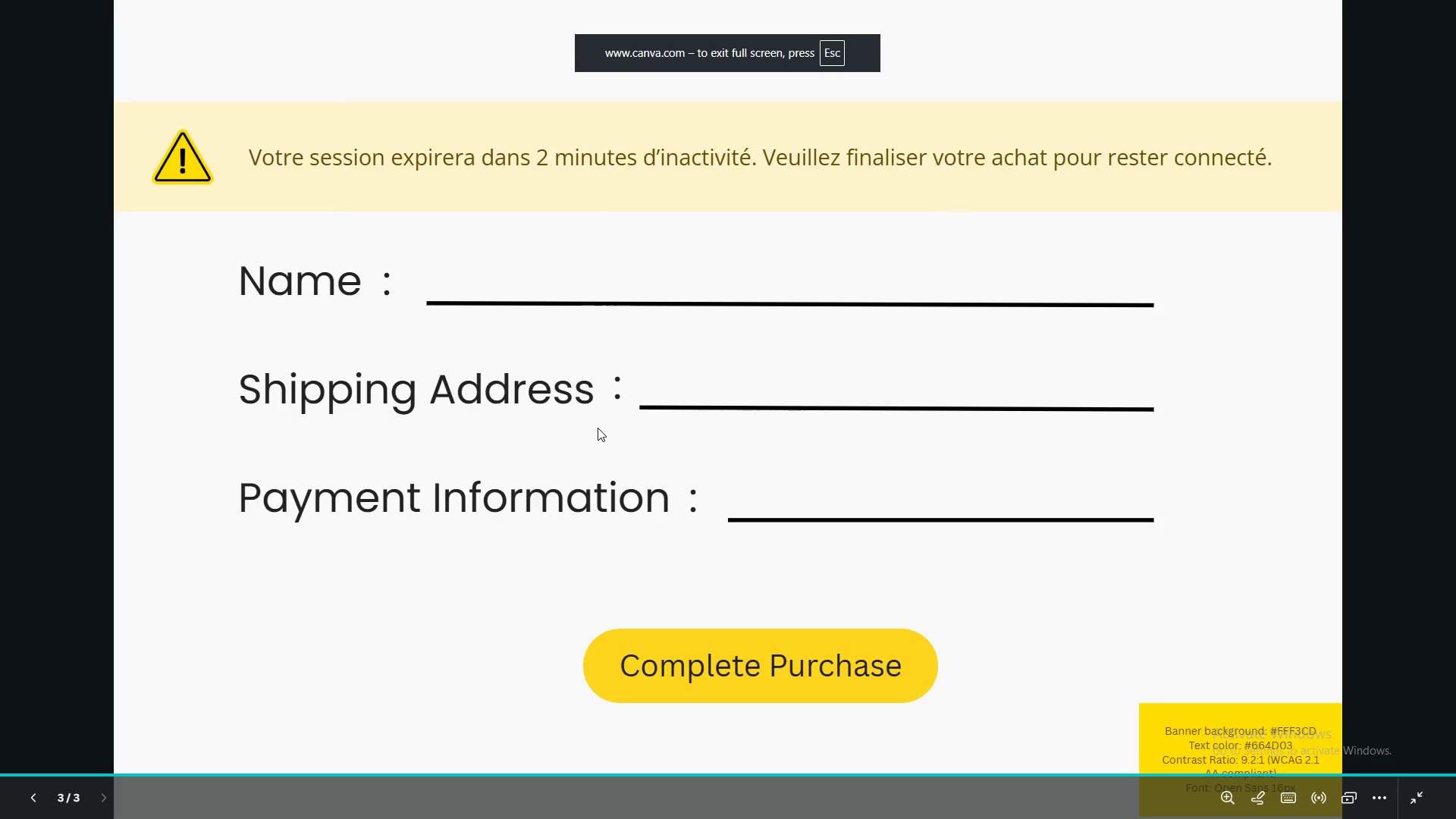 
key(ArrowRight)
 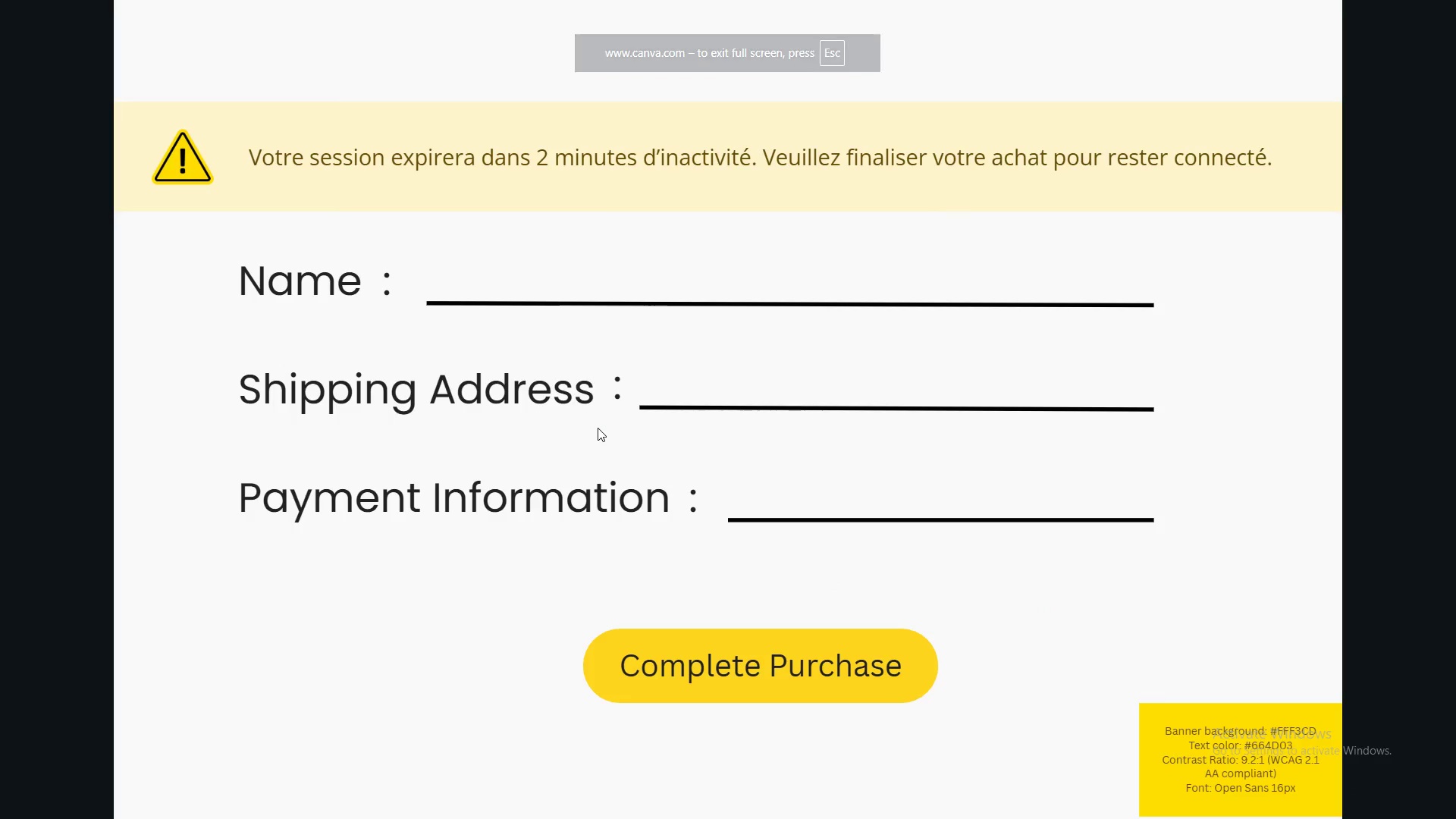 
key(ArrowLeft)
 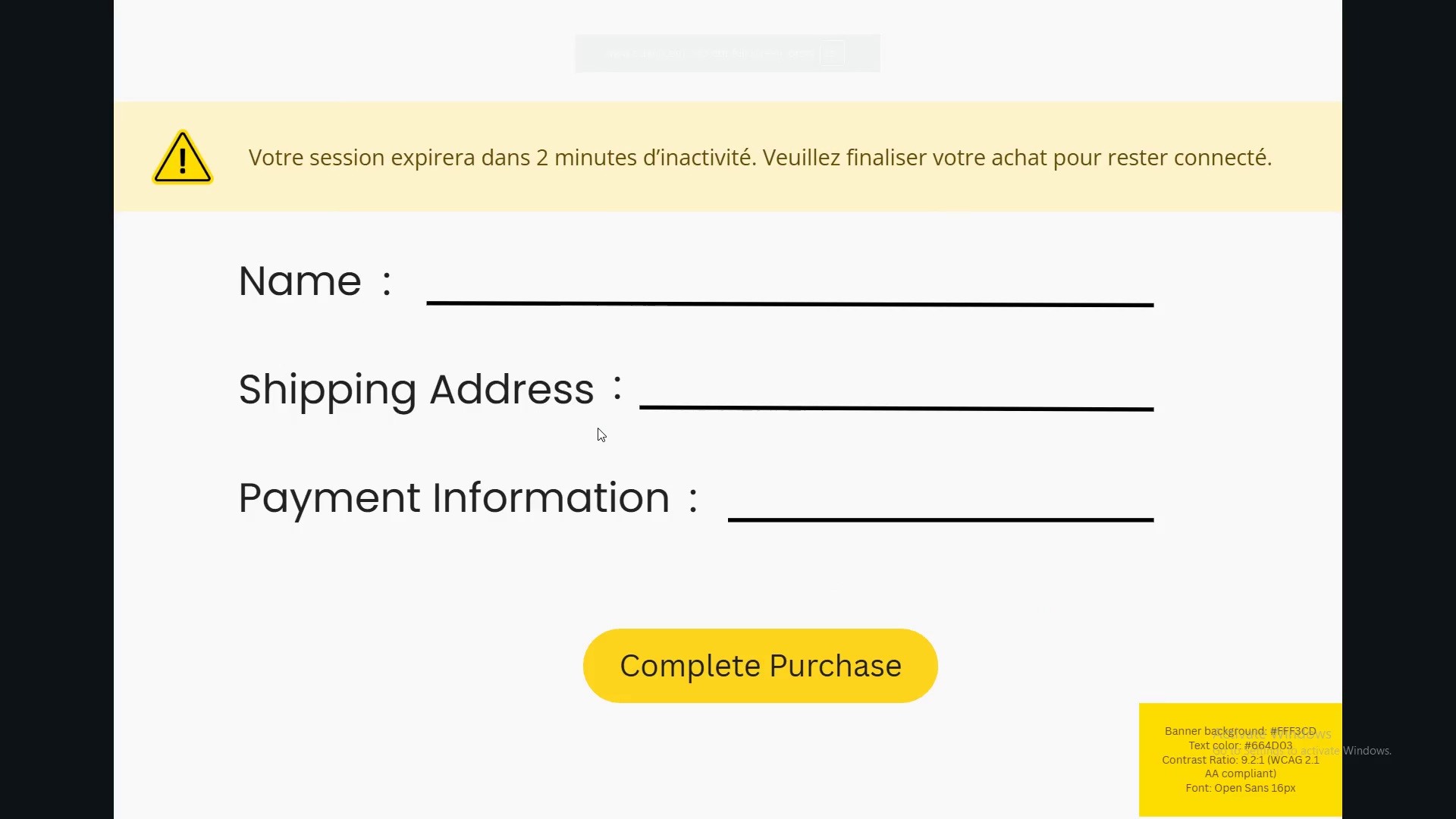 
key(ArrowLeft)
 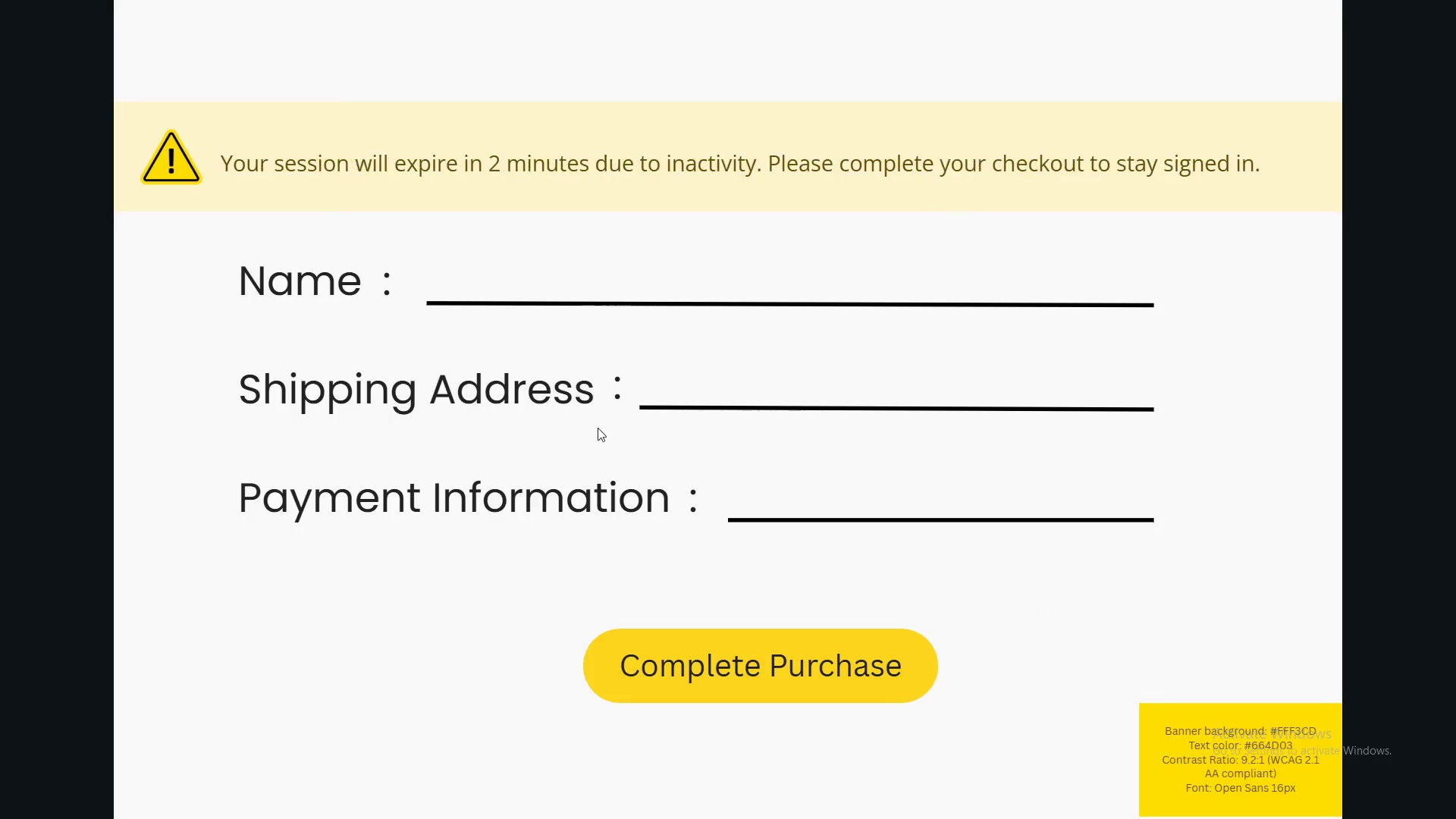 
key(ArrowLeft)
 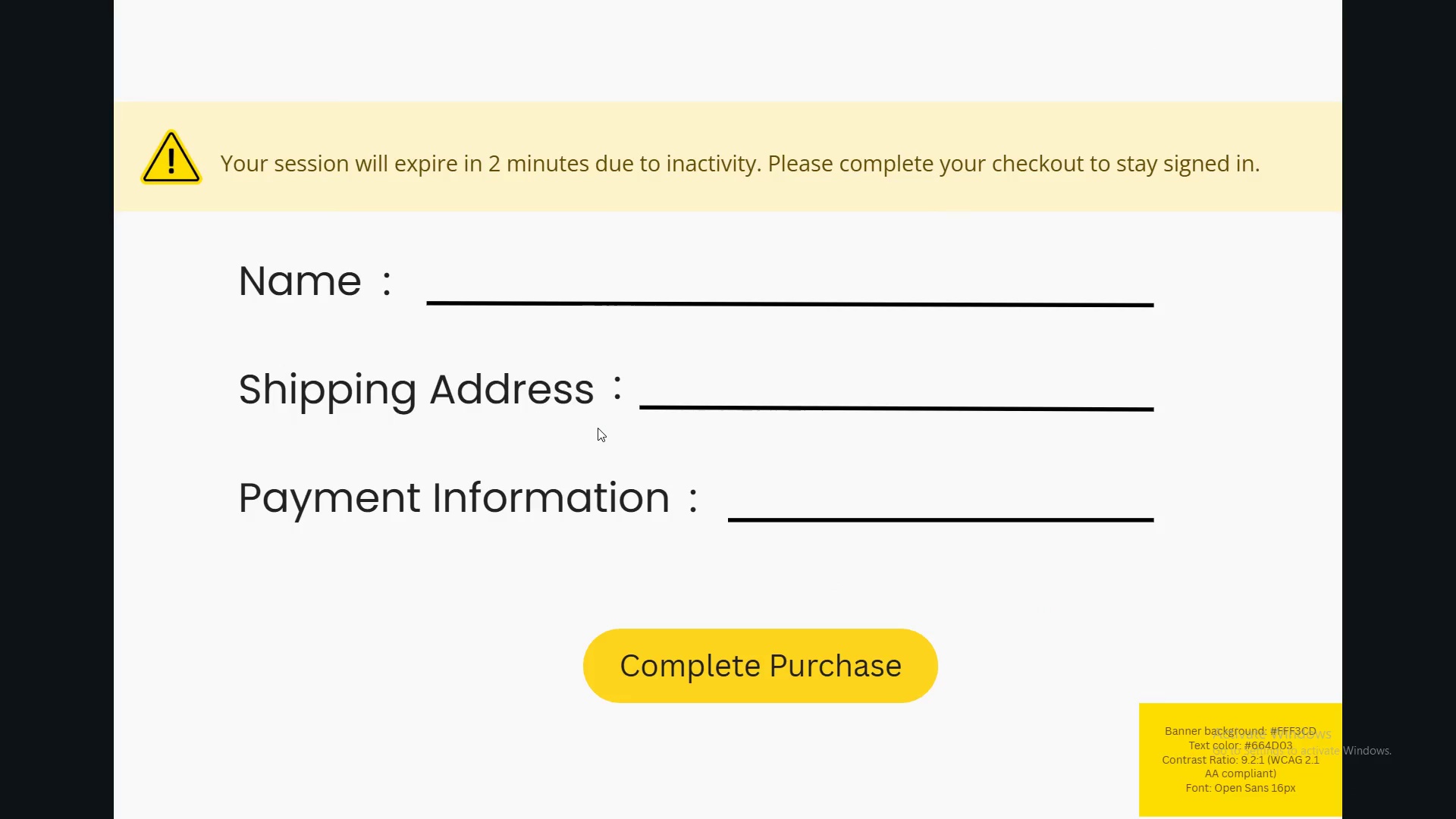 
key(ArrowLeft)
 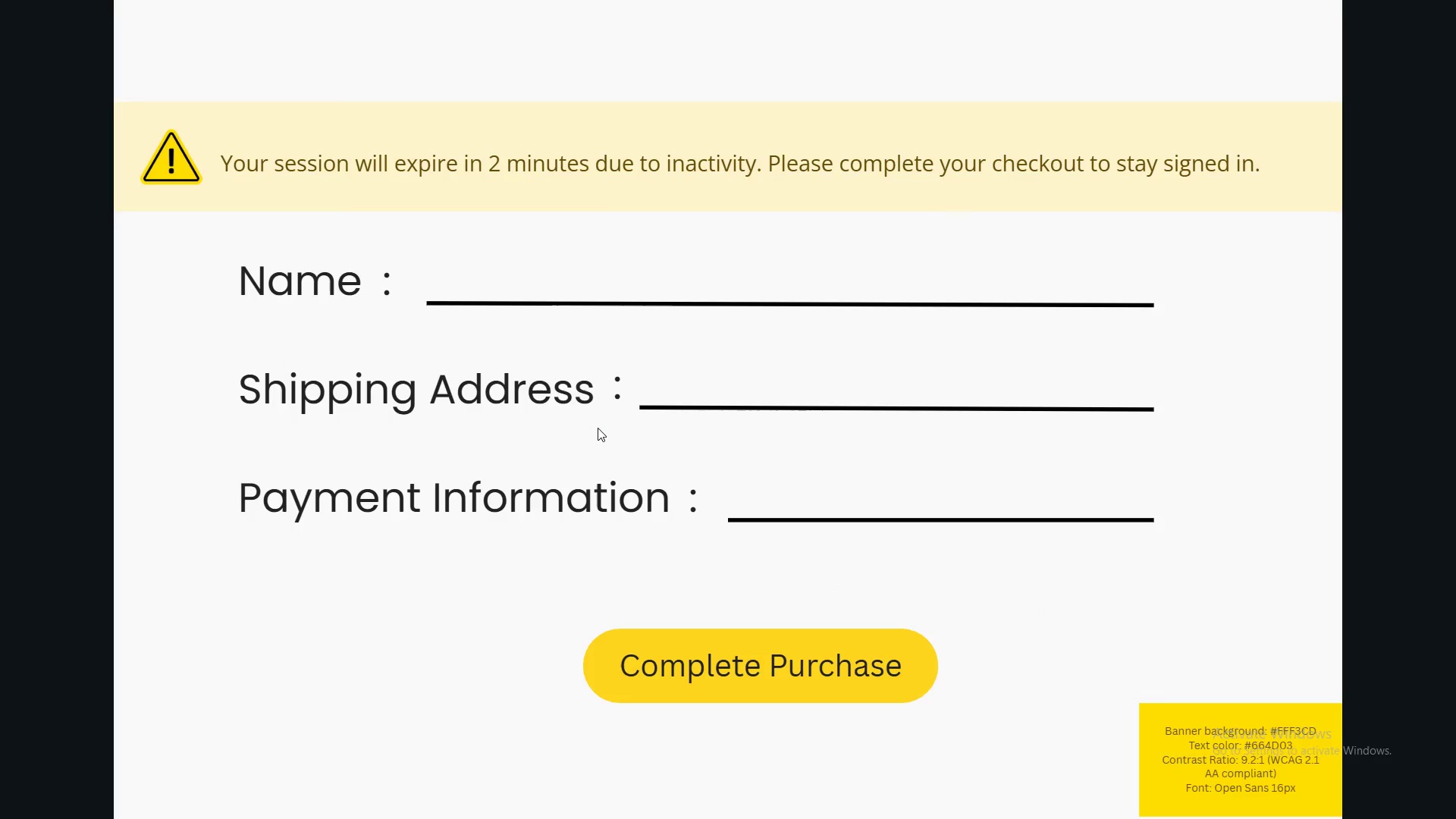 
wait(7.8)
 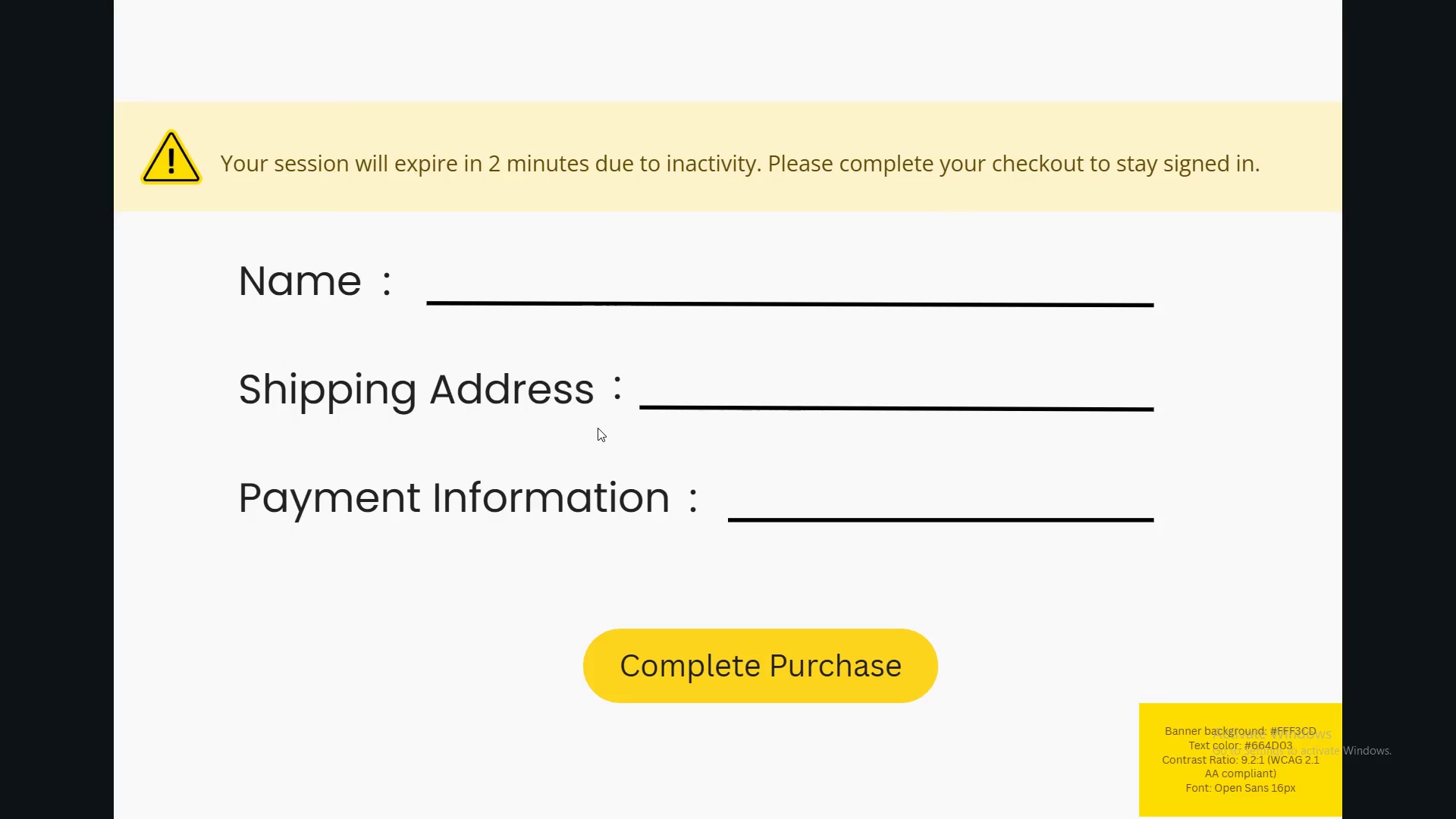 
key(ArrowRight)
 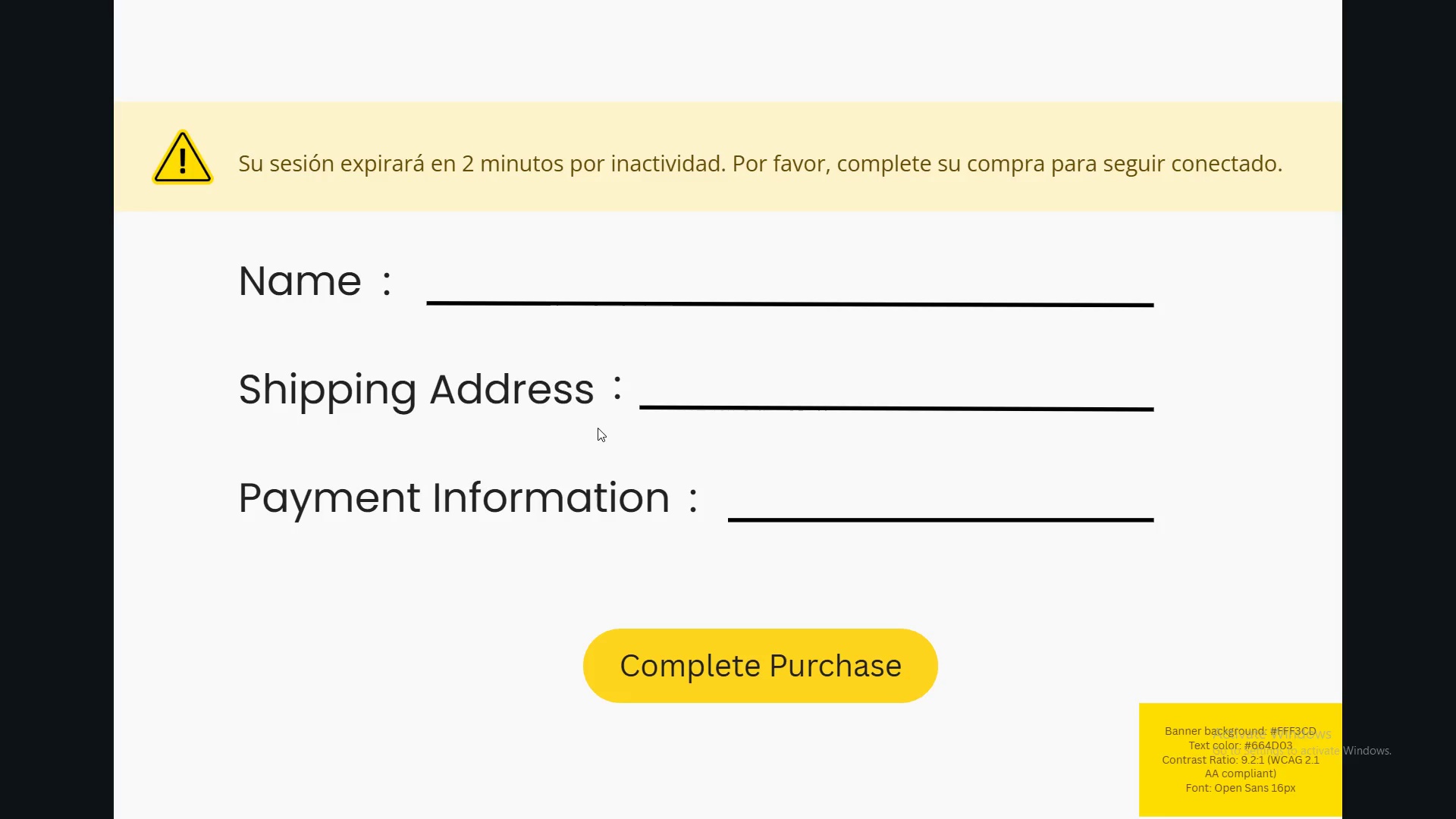 
wait(16.83)
 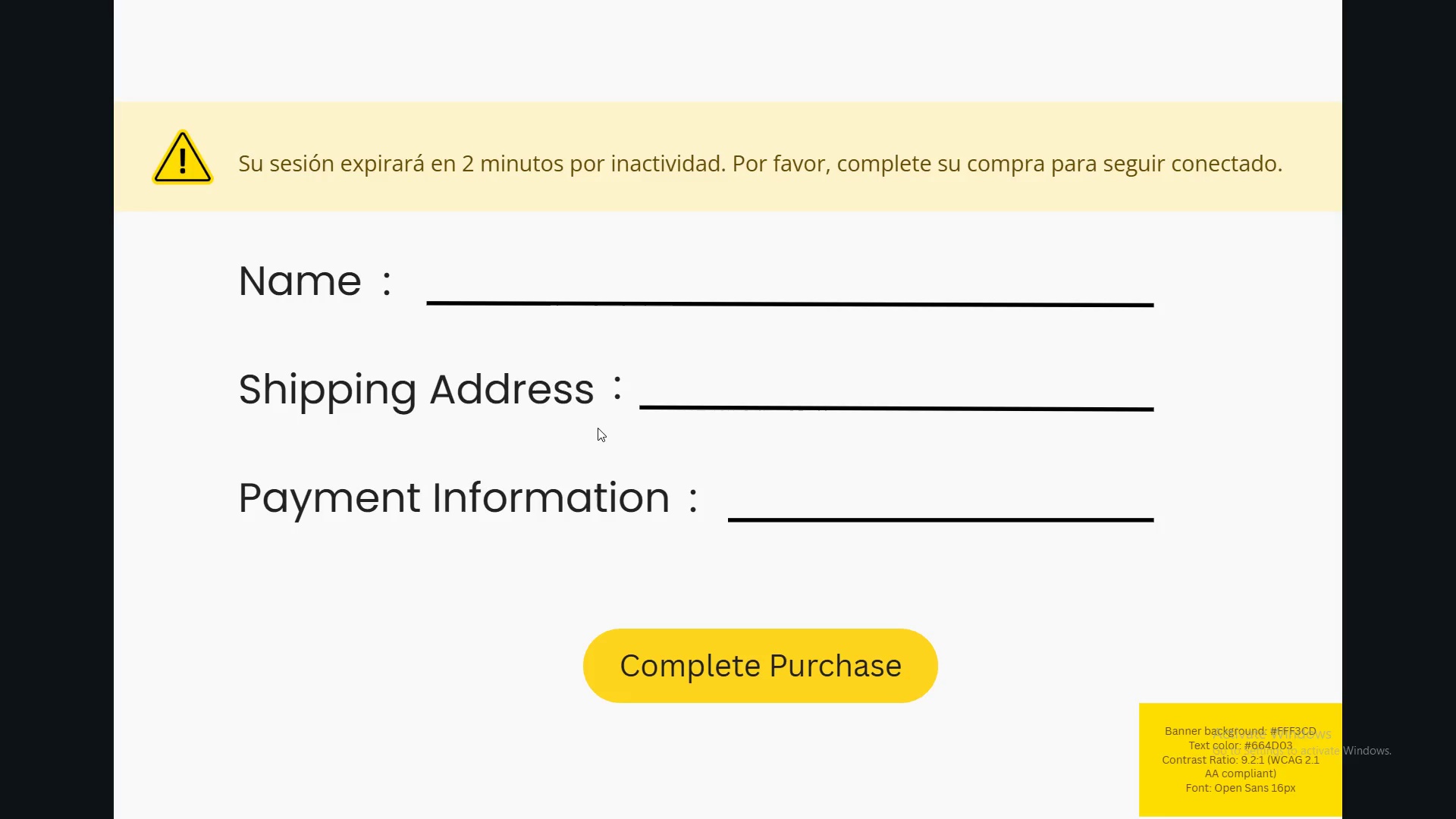 
key(ArrowRight)
 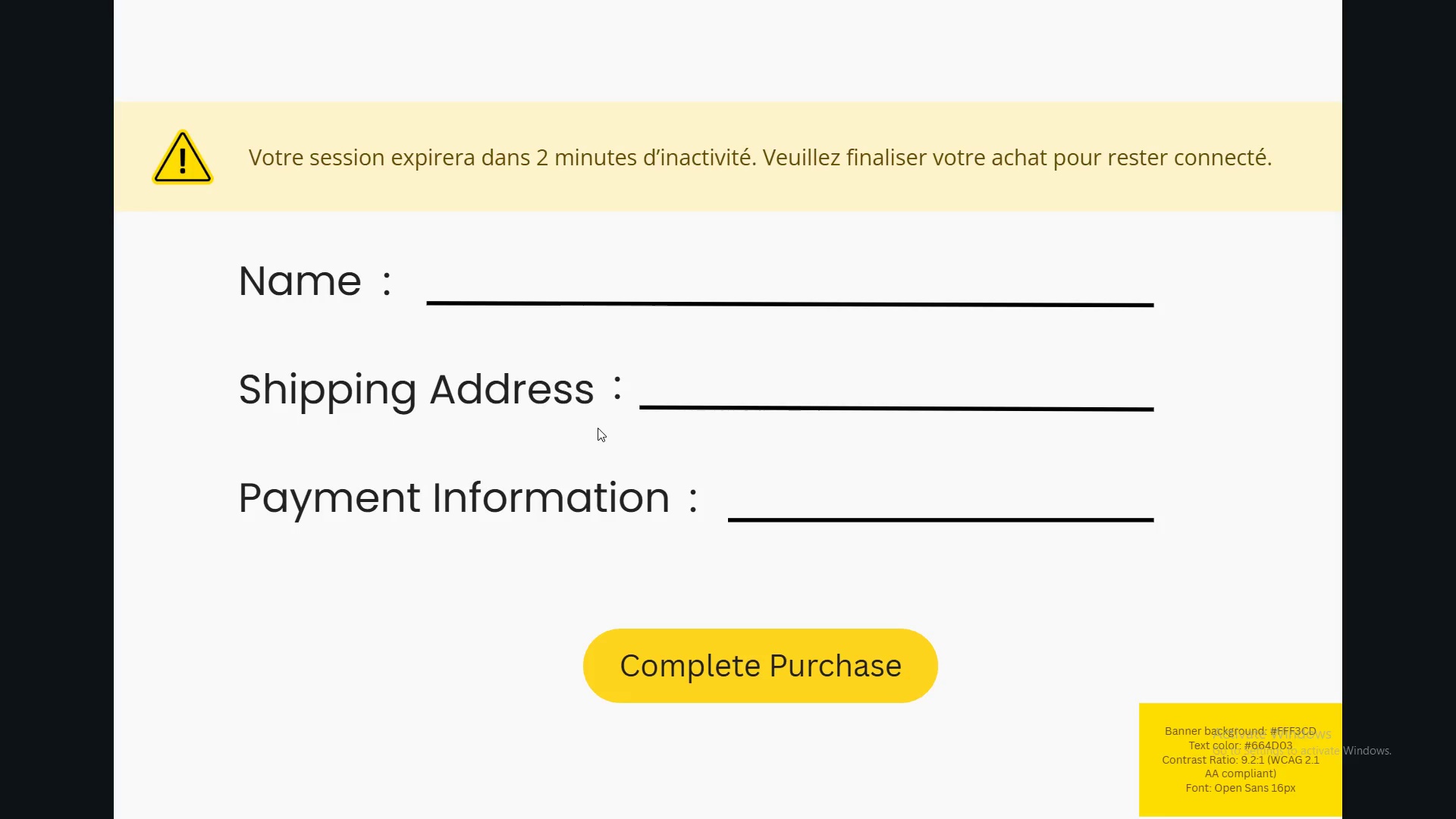 
key(Escape)
 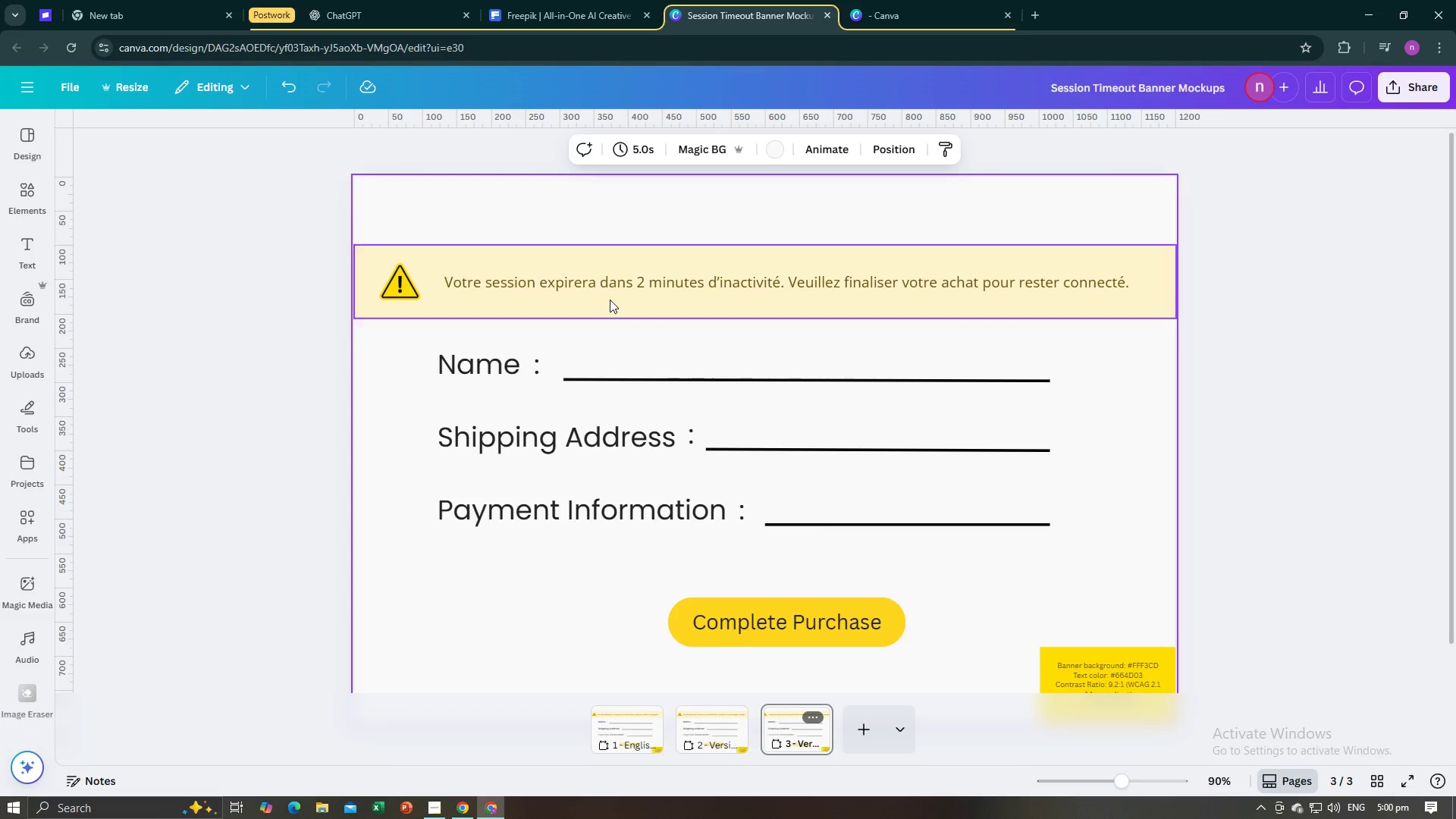 
left_click([625, 285])
 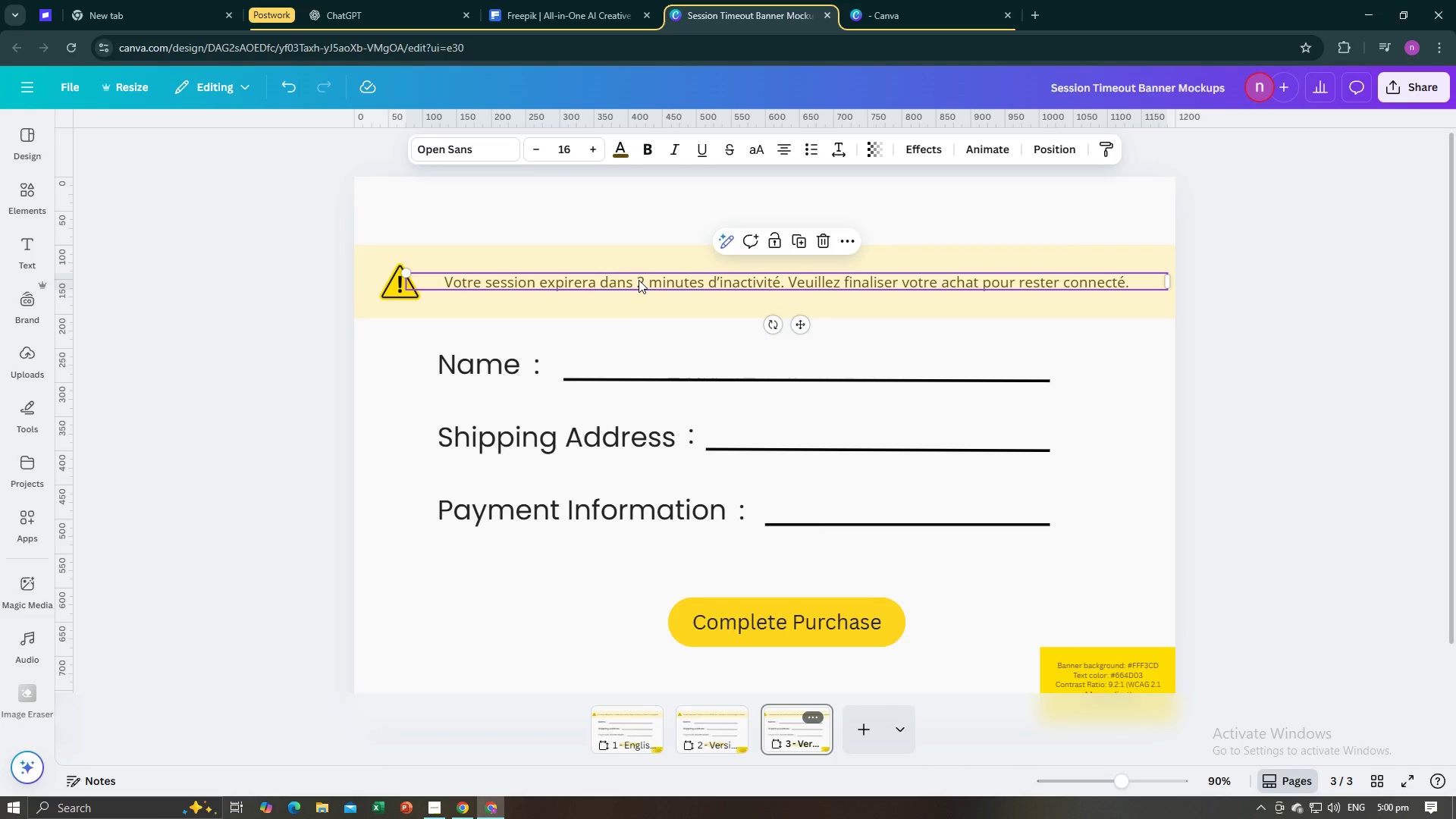 
left_click_drag(start_coordinate=[638, 280], to_coordinate=[641, 287])
 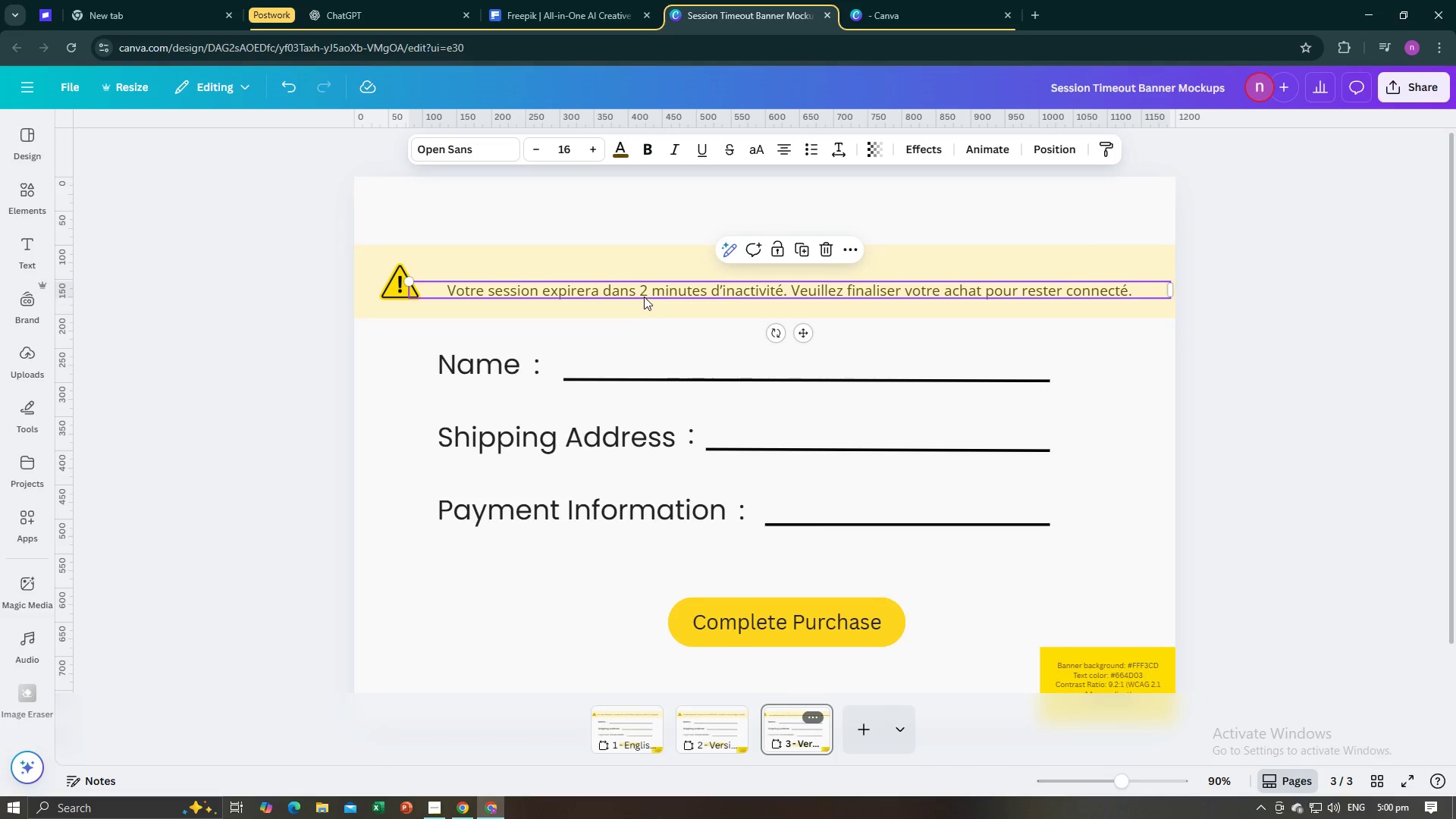 
left_click_drag(start_coordinate=[659, 287], to_coordinate=[676, 283])
 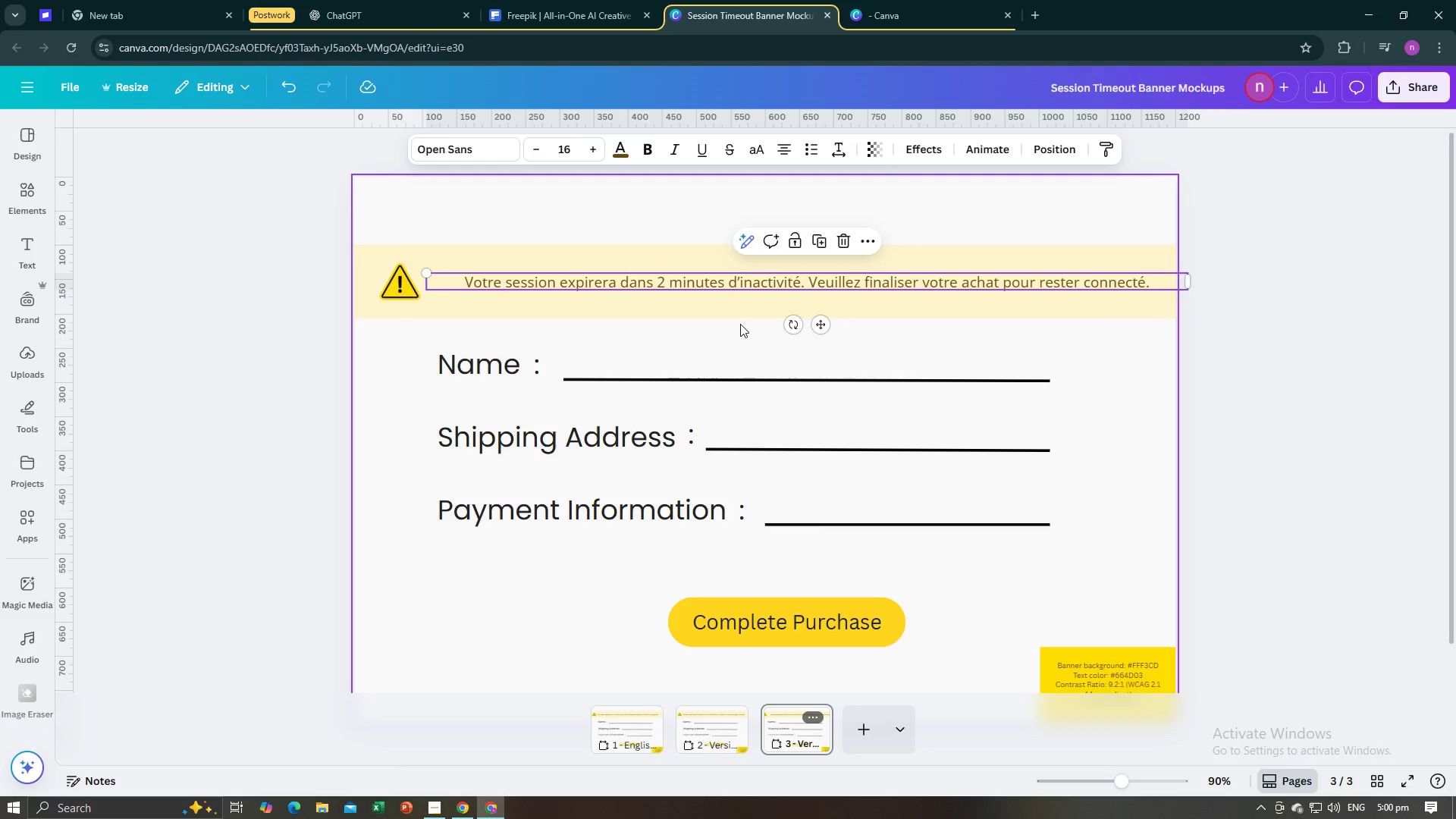 
left_click([740, 324])
 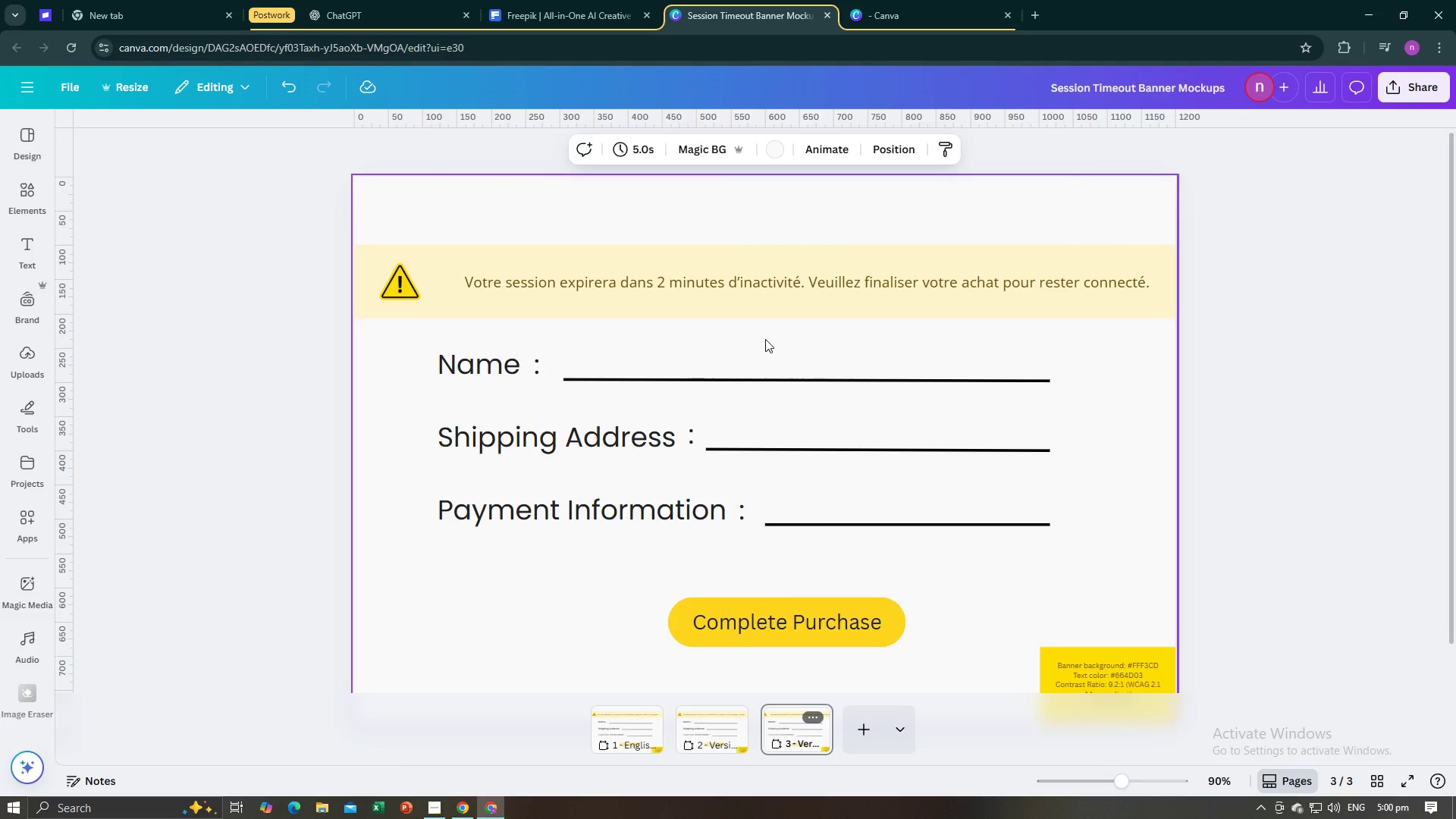 
wait(6.54)
 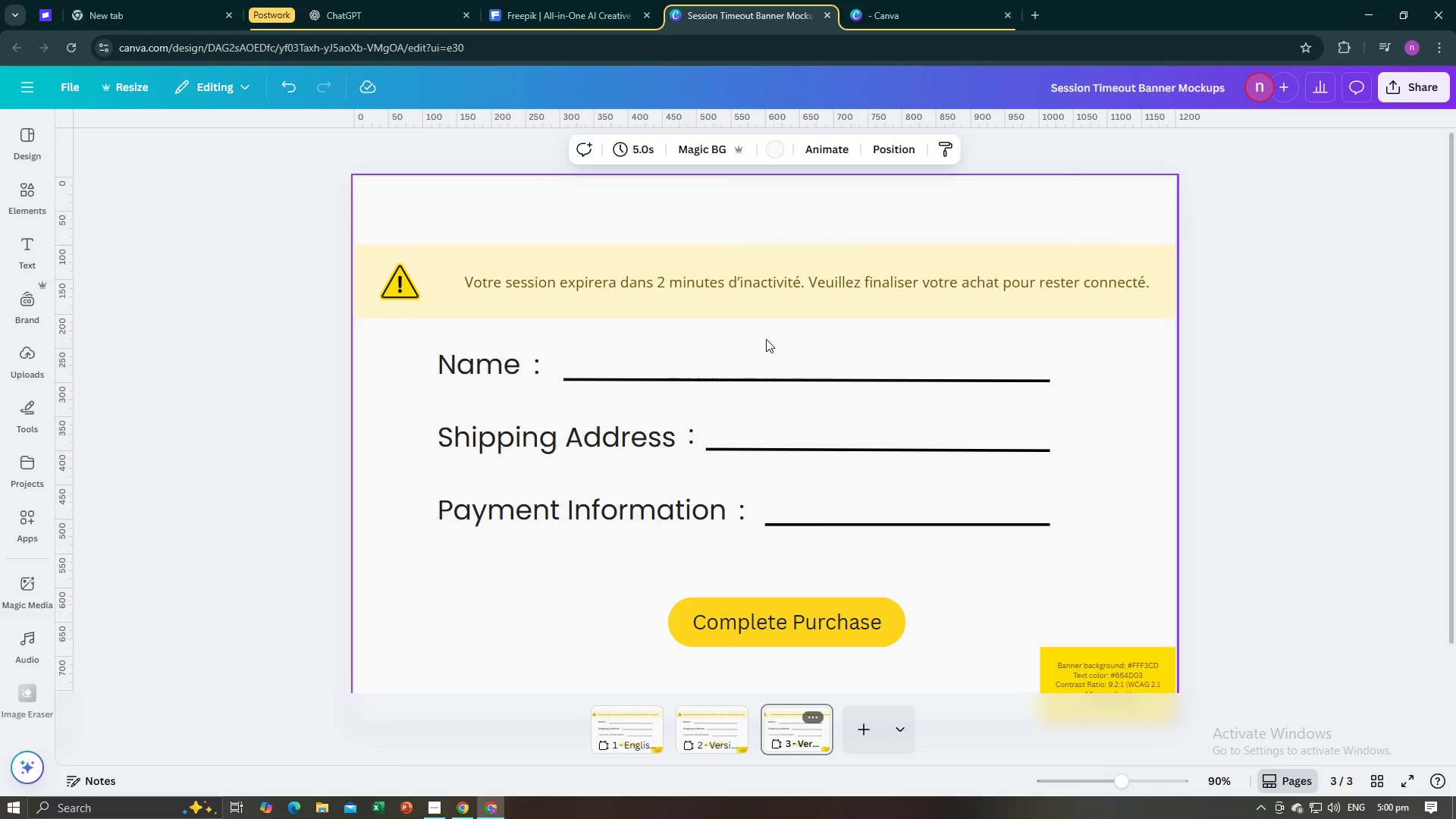 
key(Alt+AltLeft)
 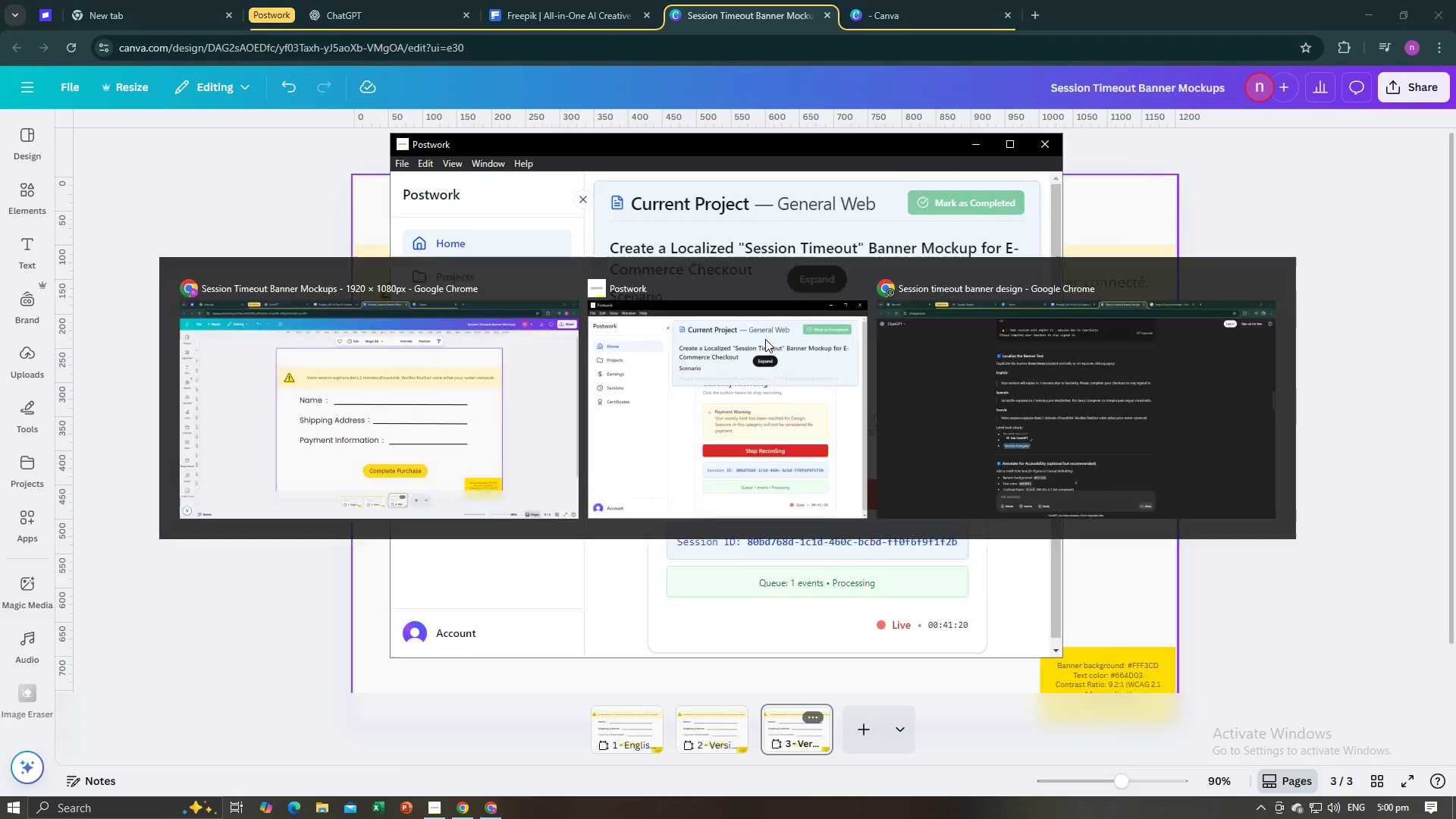 
key(Alt+Tab)